 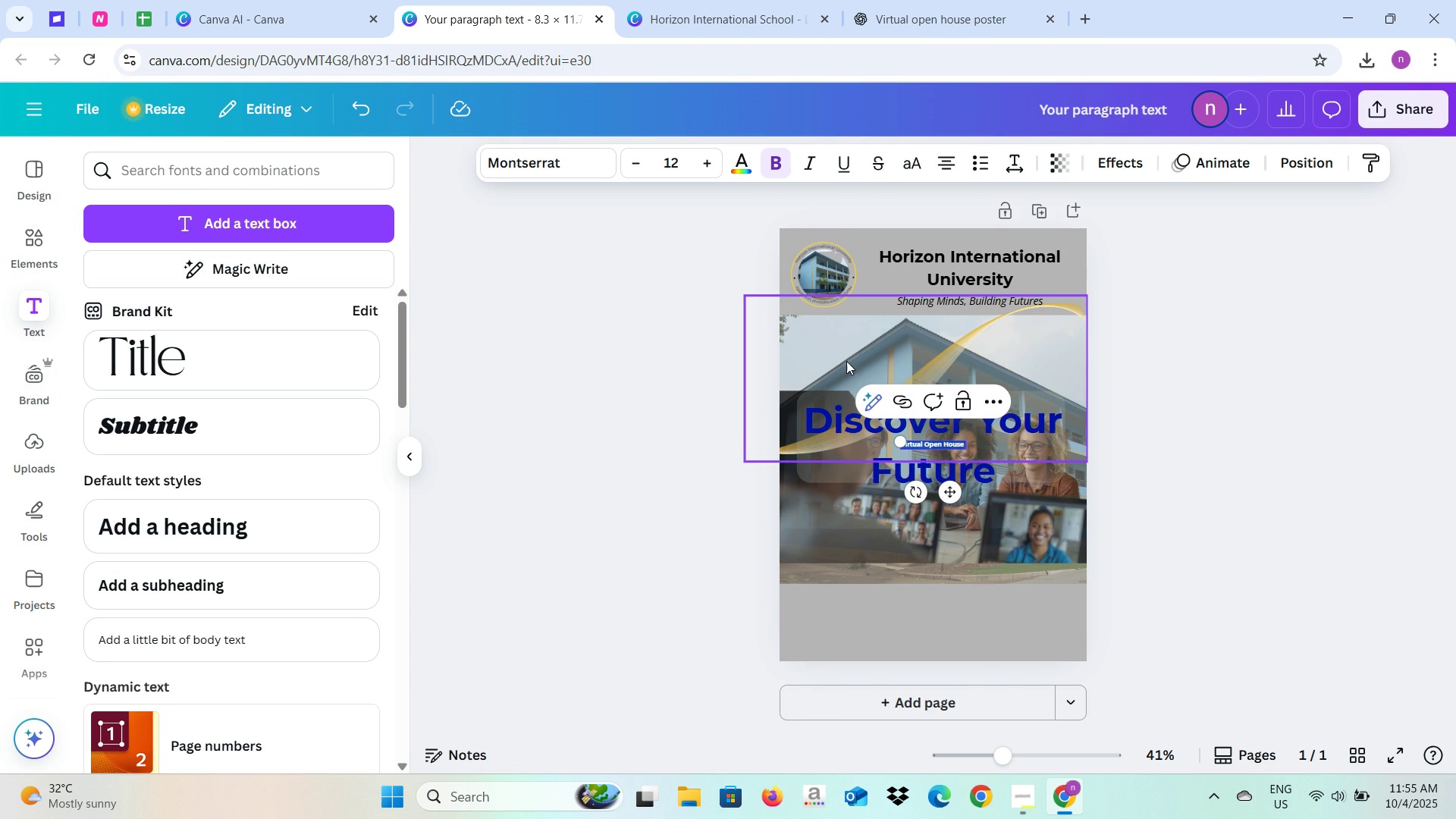 
double_click([713, 162])
 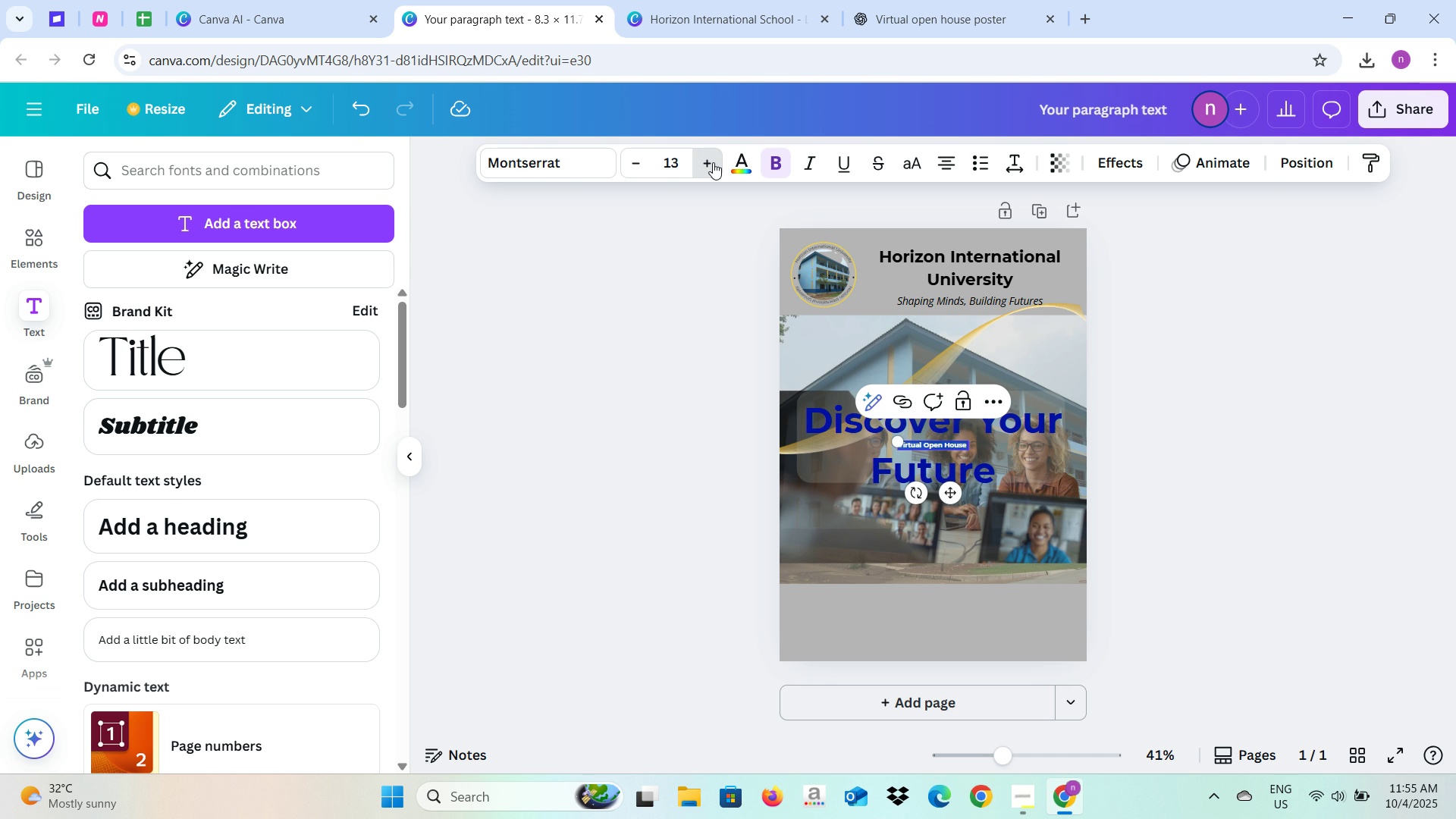 
triple_click([713, 162])
 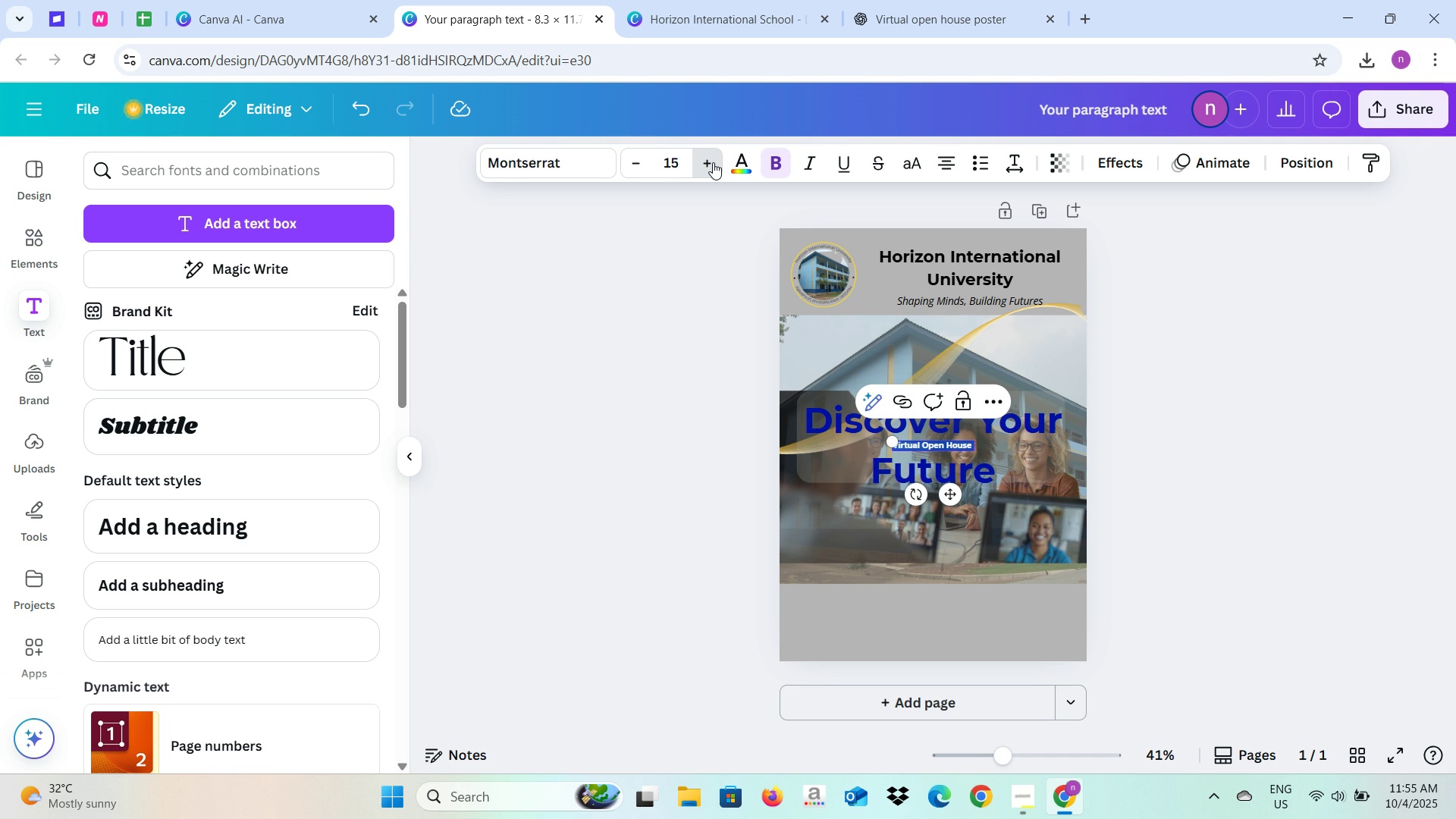 
triple_click([713, 162])
 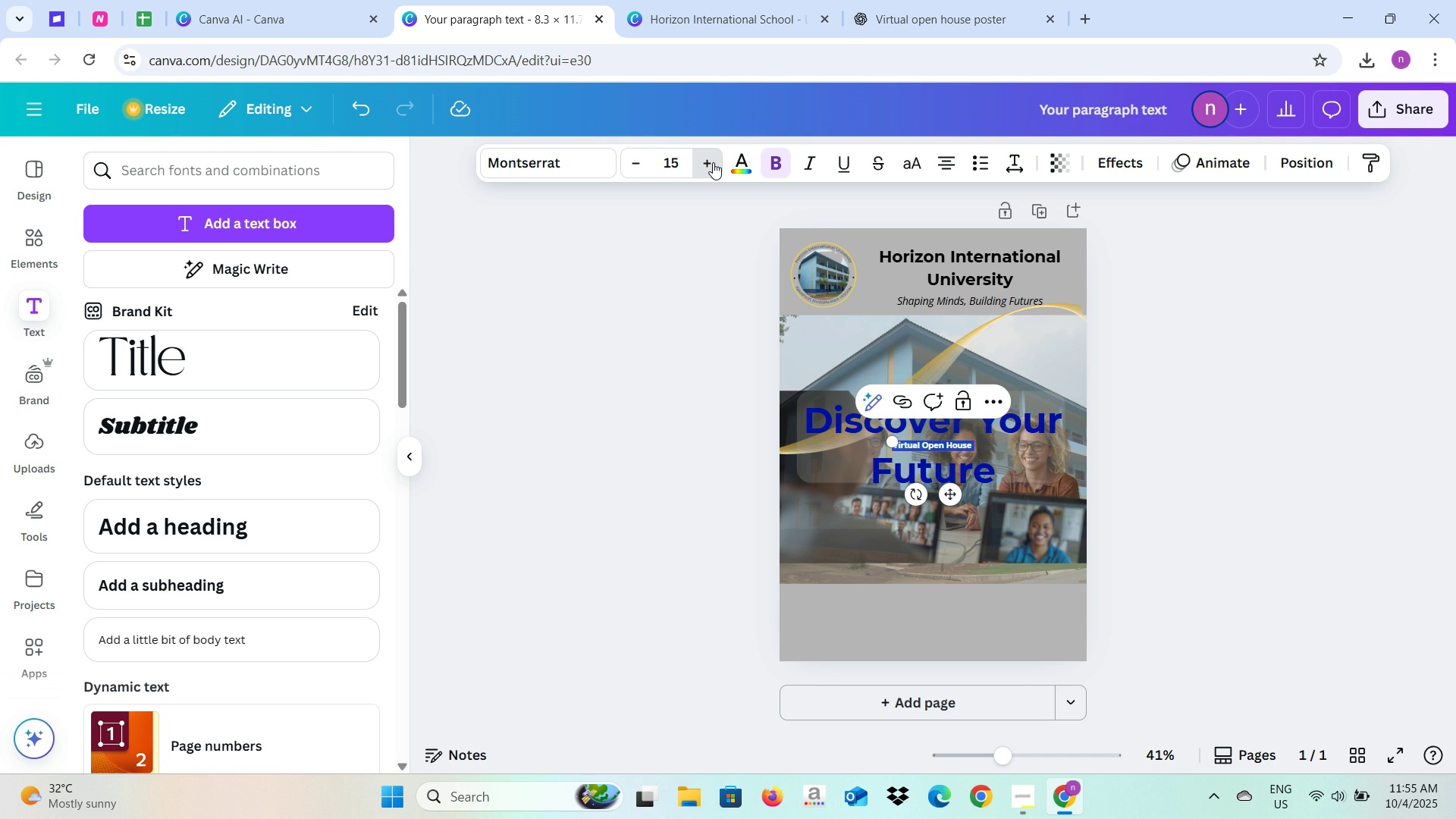 
triple_click([713, 162])
 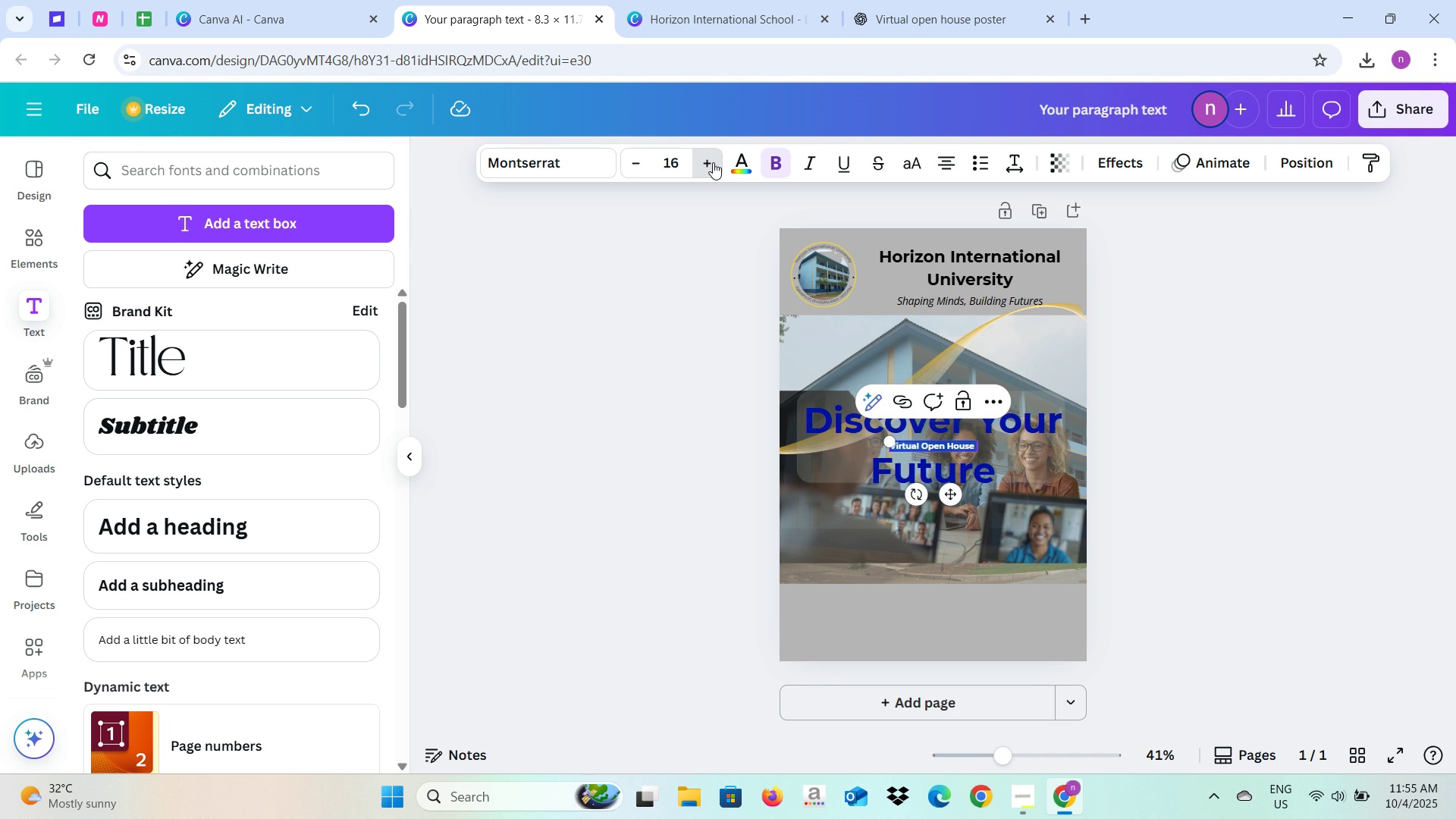 
triple_click([713, 162])
 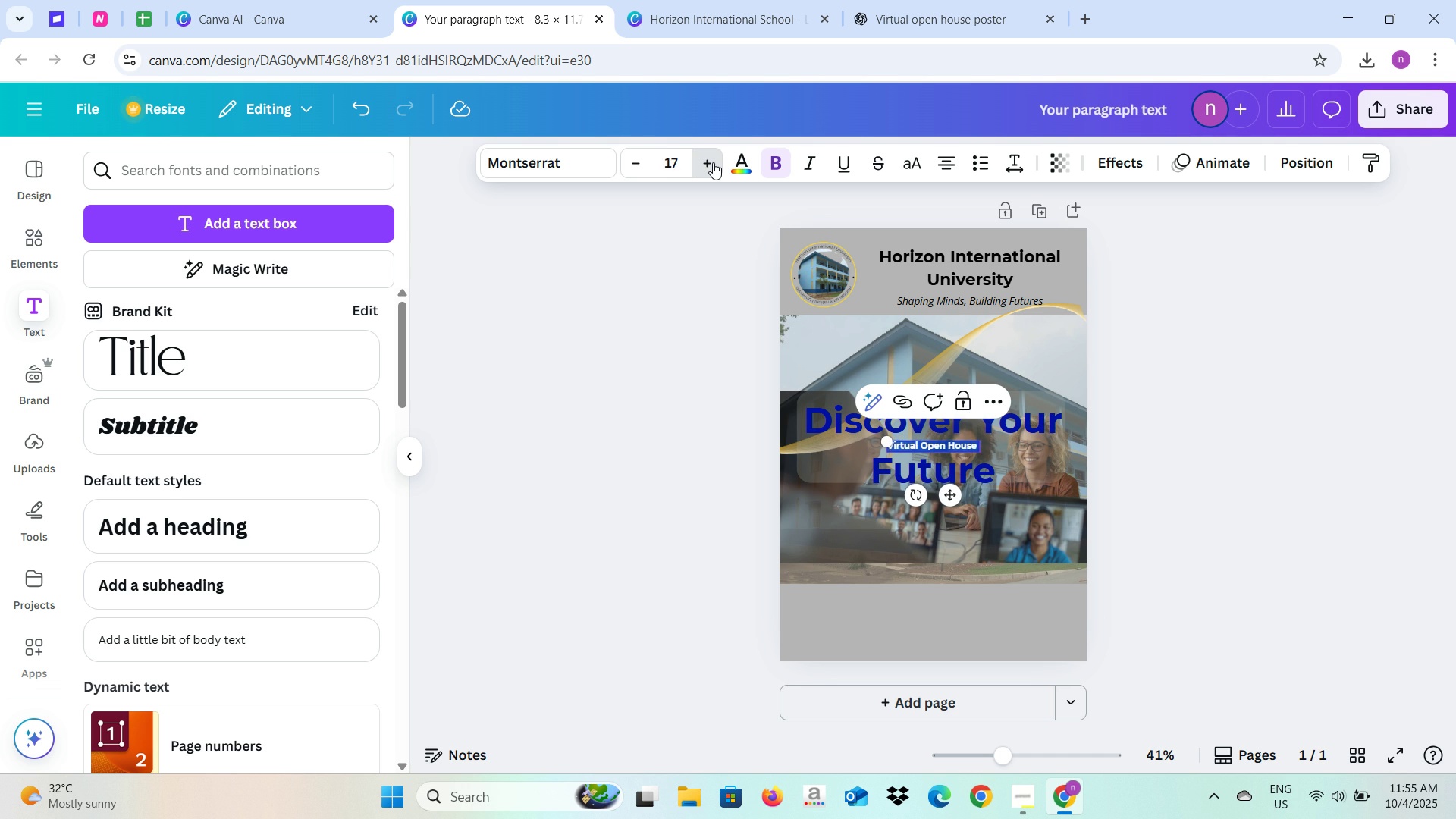 
triple_click([713, 162])
 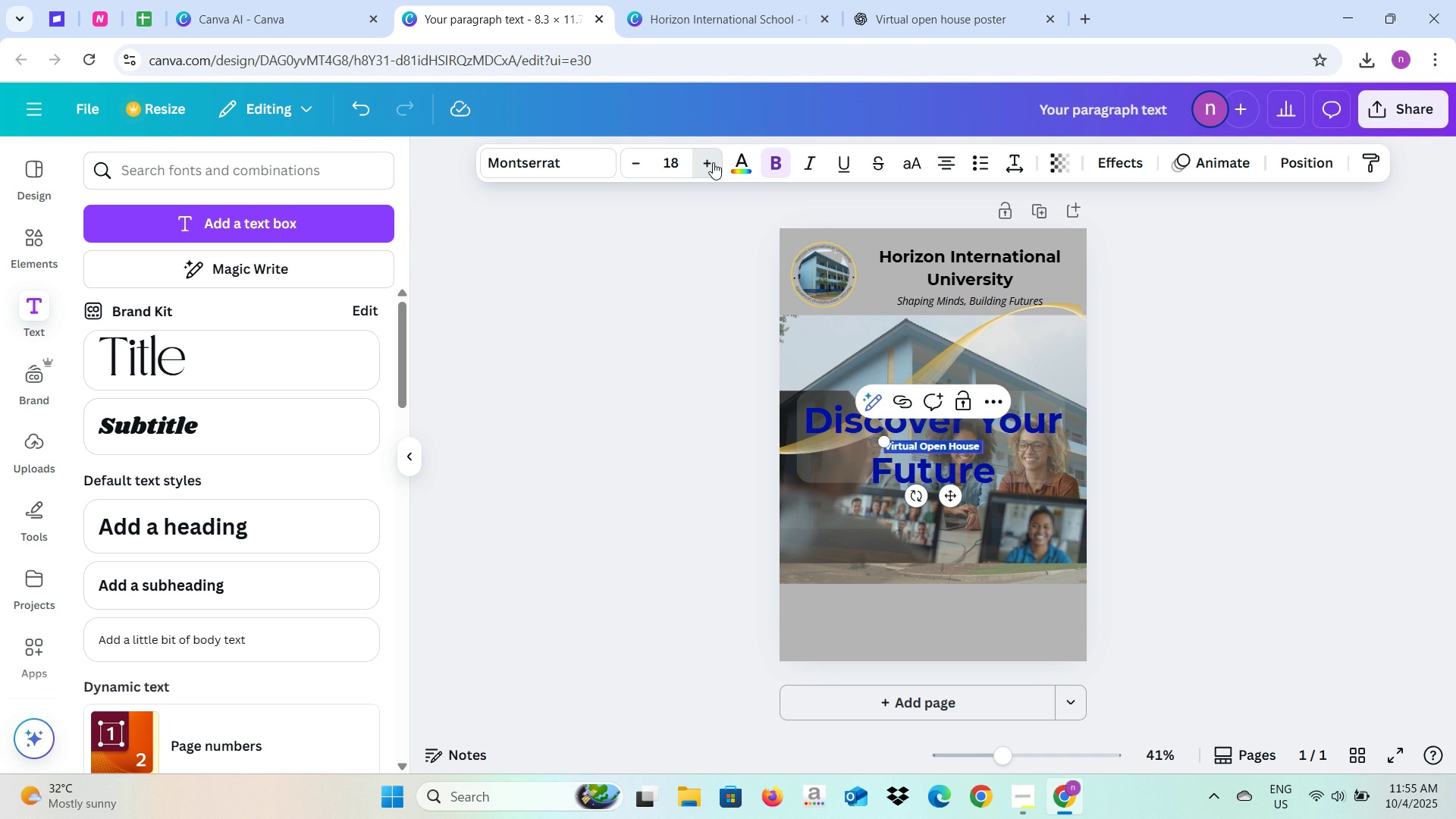 
triple_click([713, 162])
 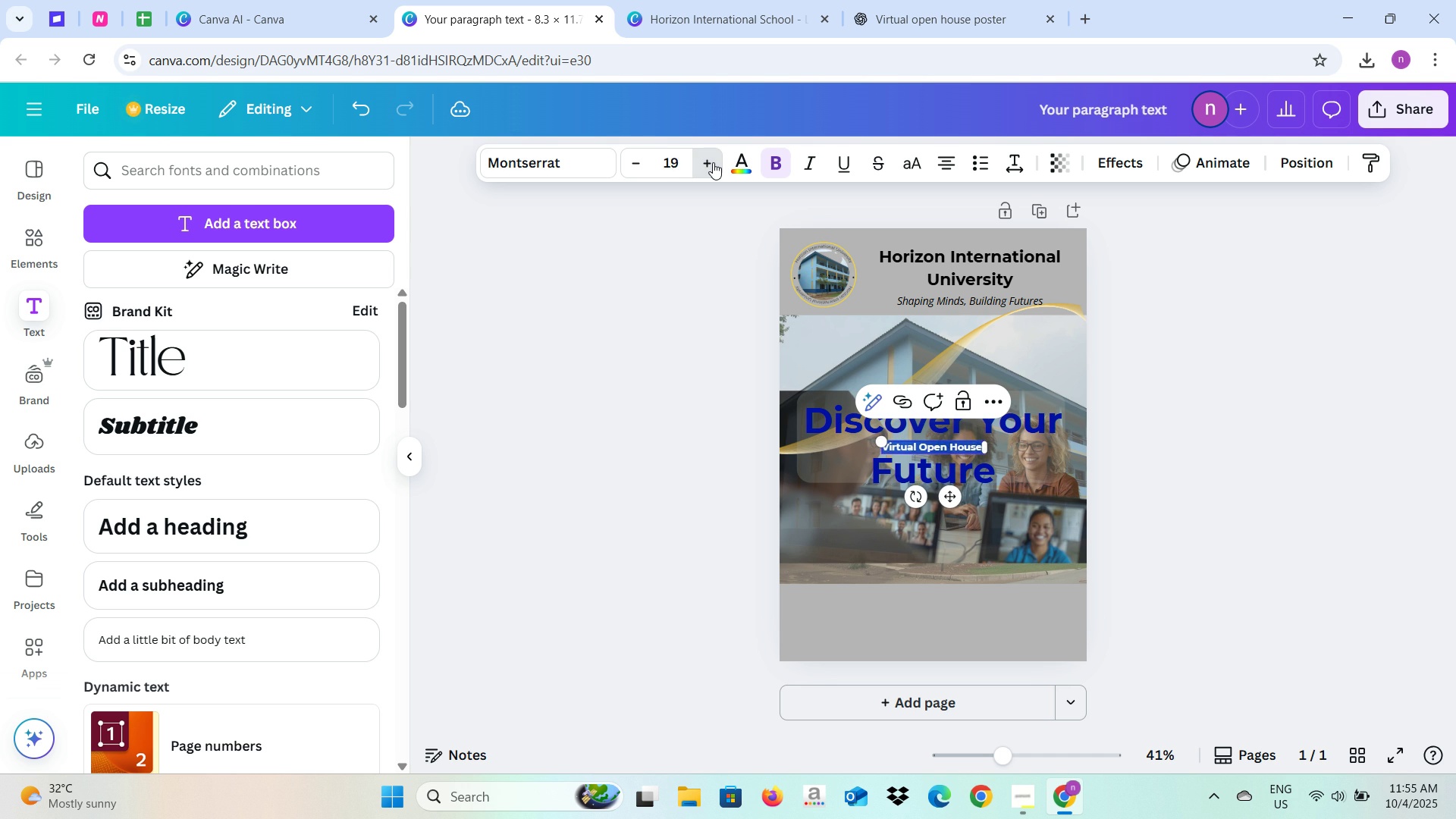 
triple_click([713, 162])
 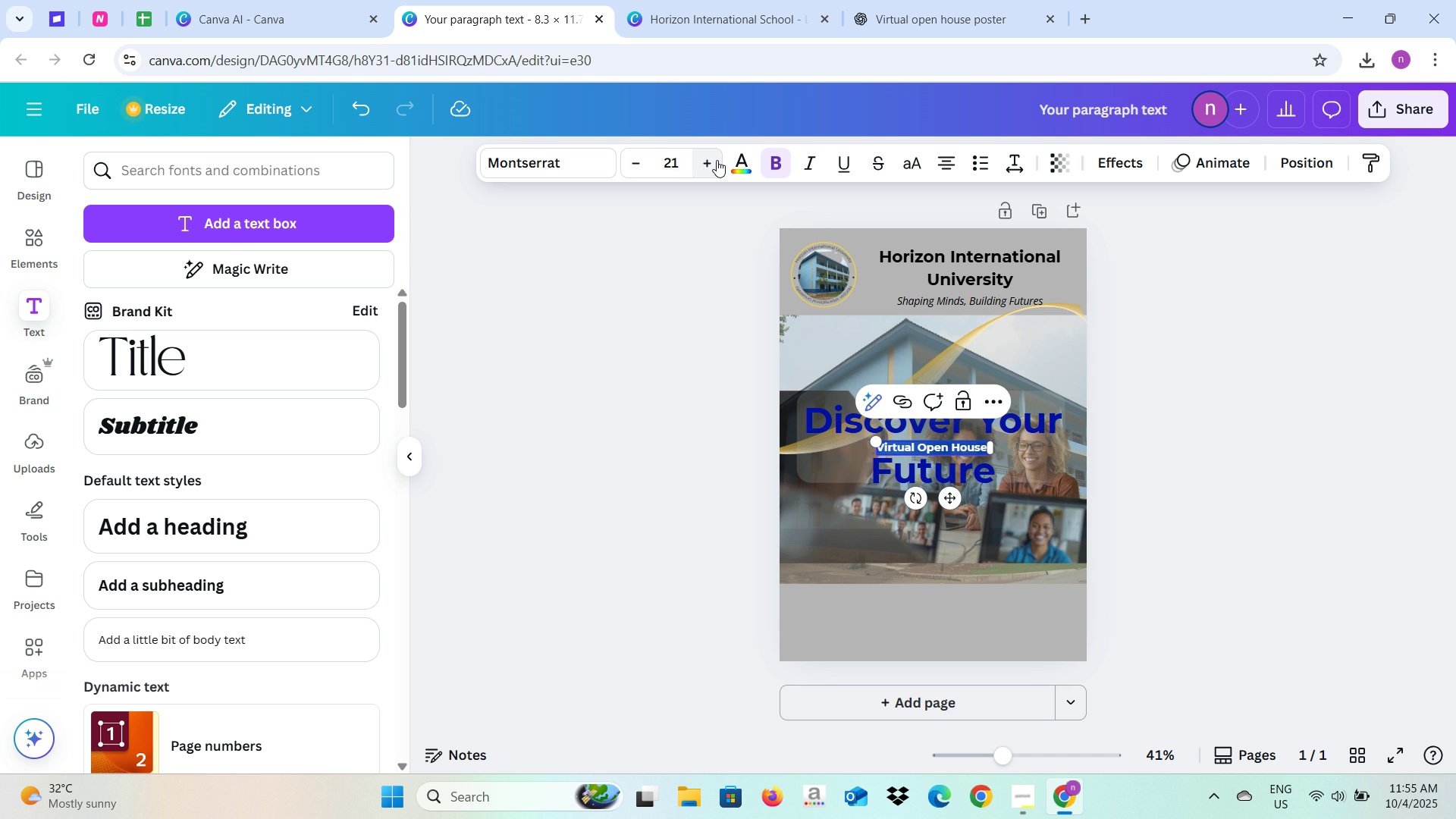 
left_click([711, 164])
 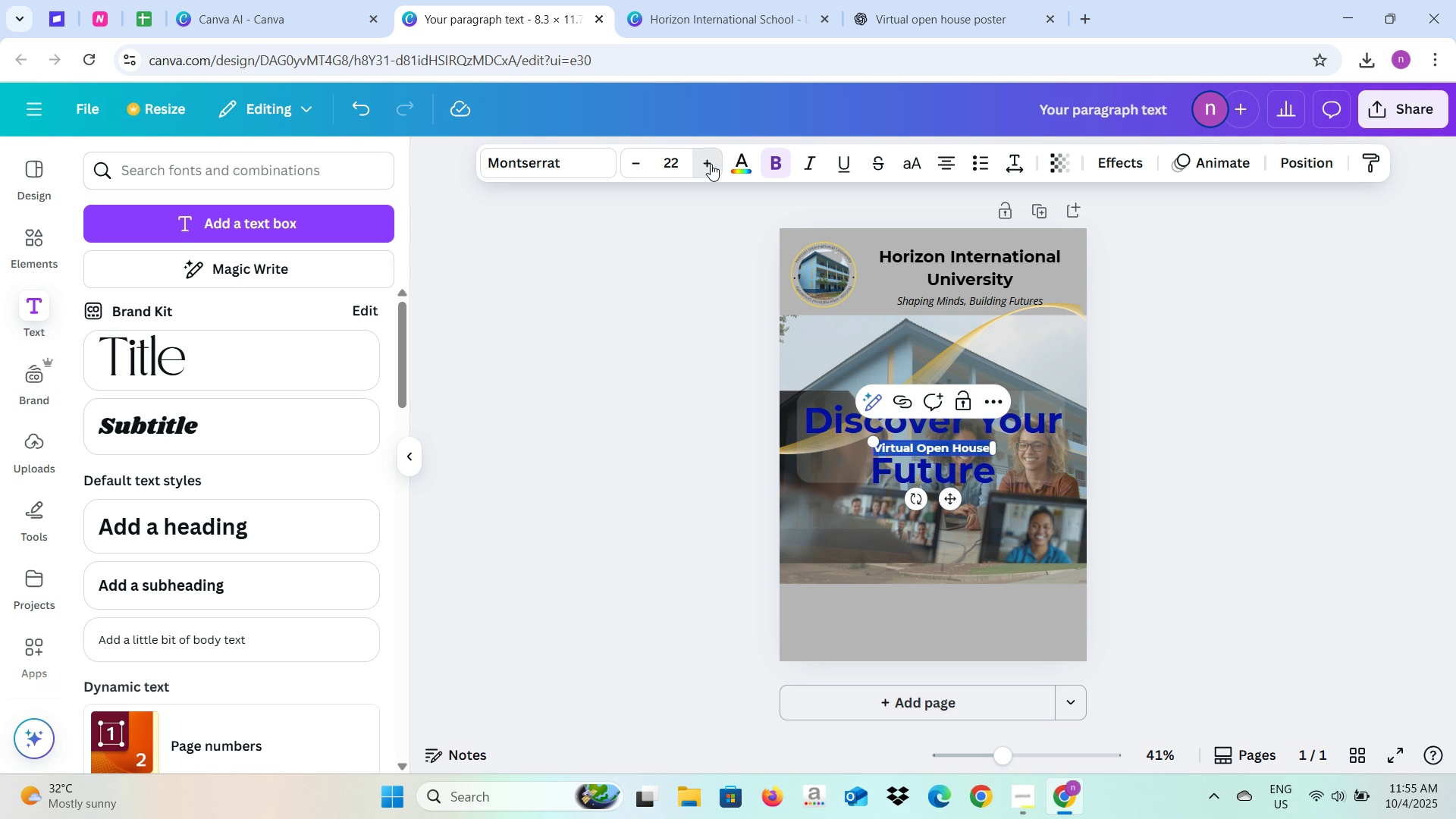 
double_click([711, 164])
 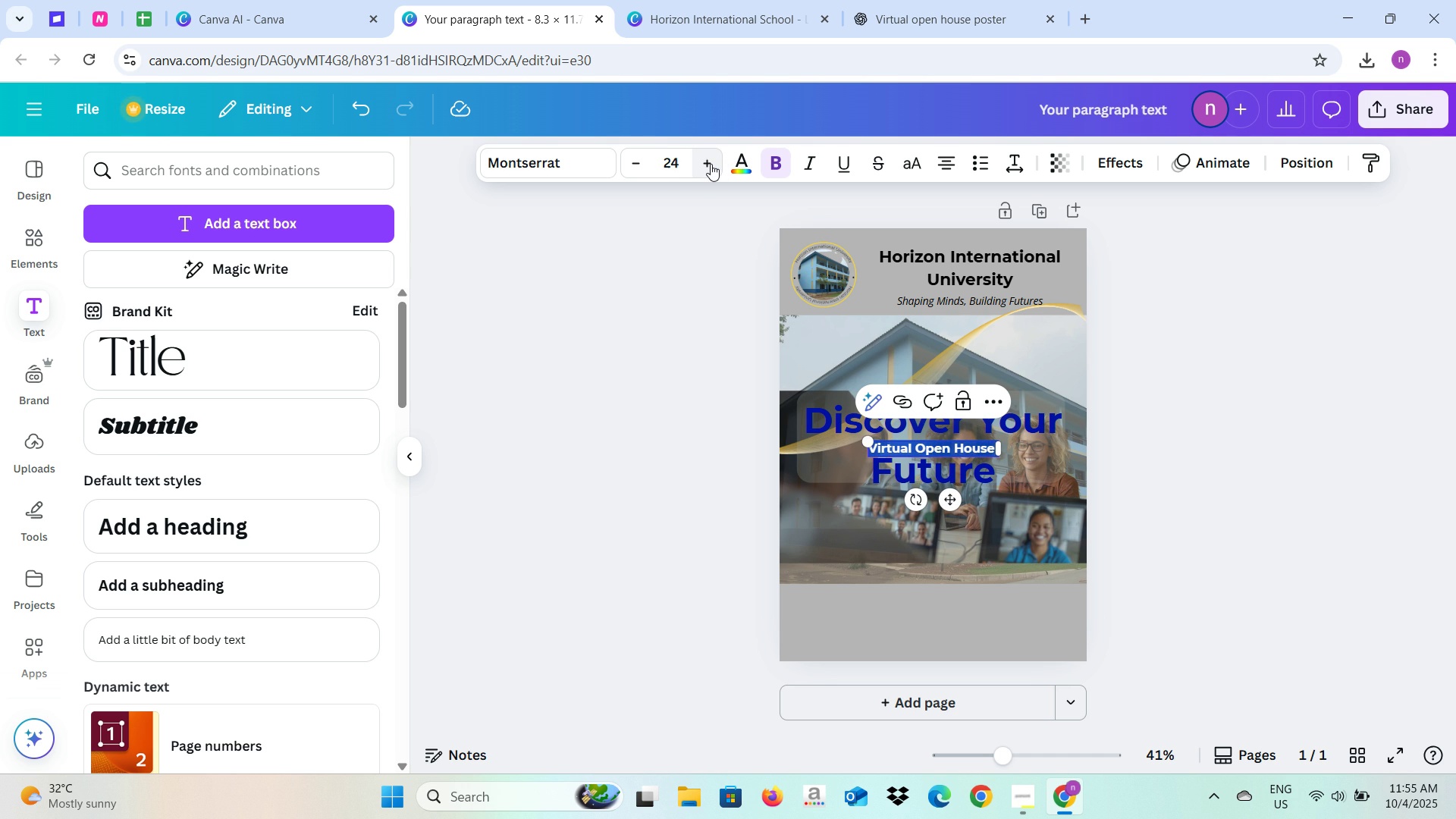 
left_click([711, 164])
 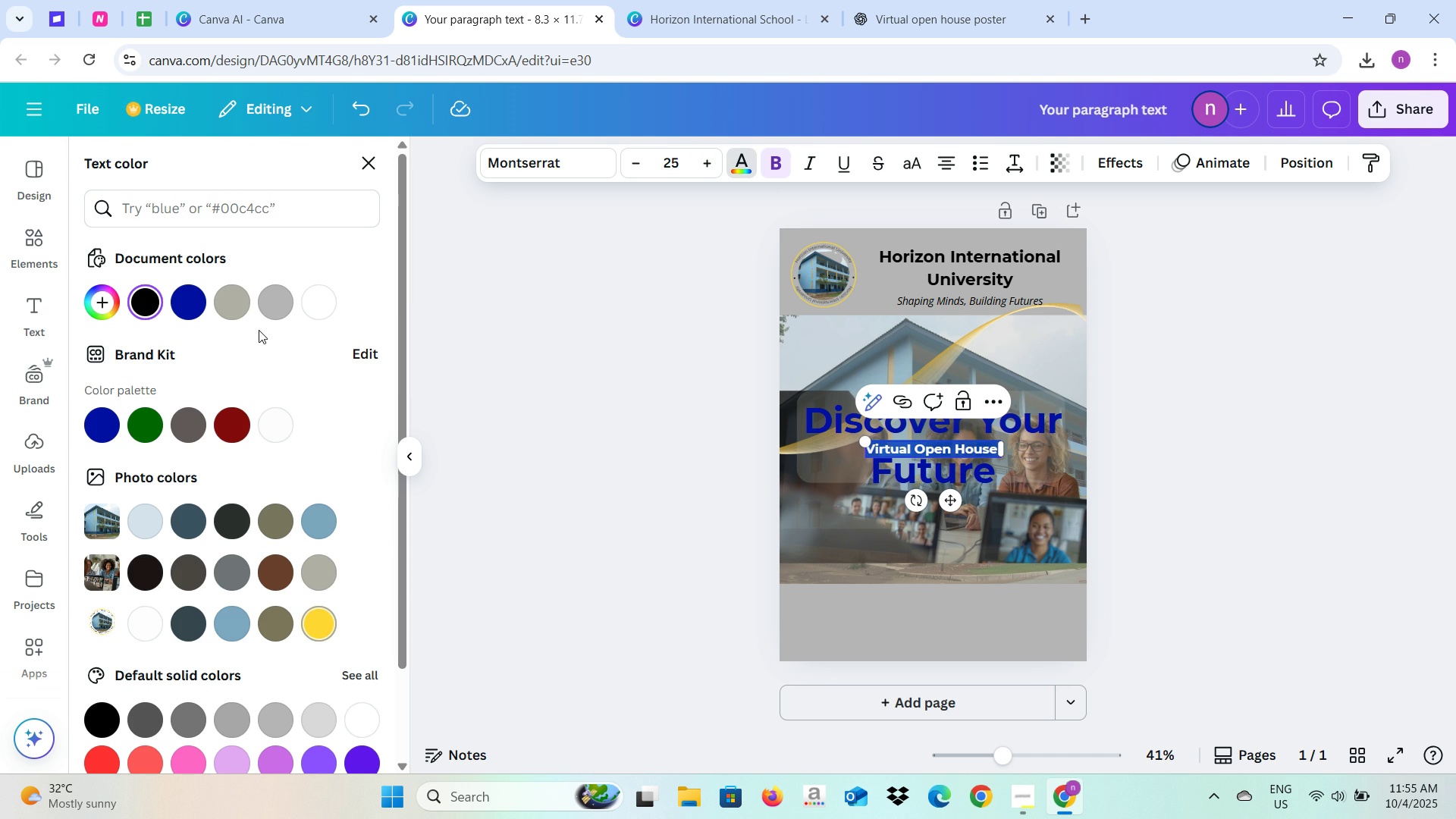 
left_click([261, 213])
 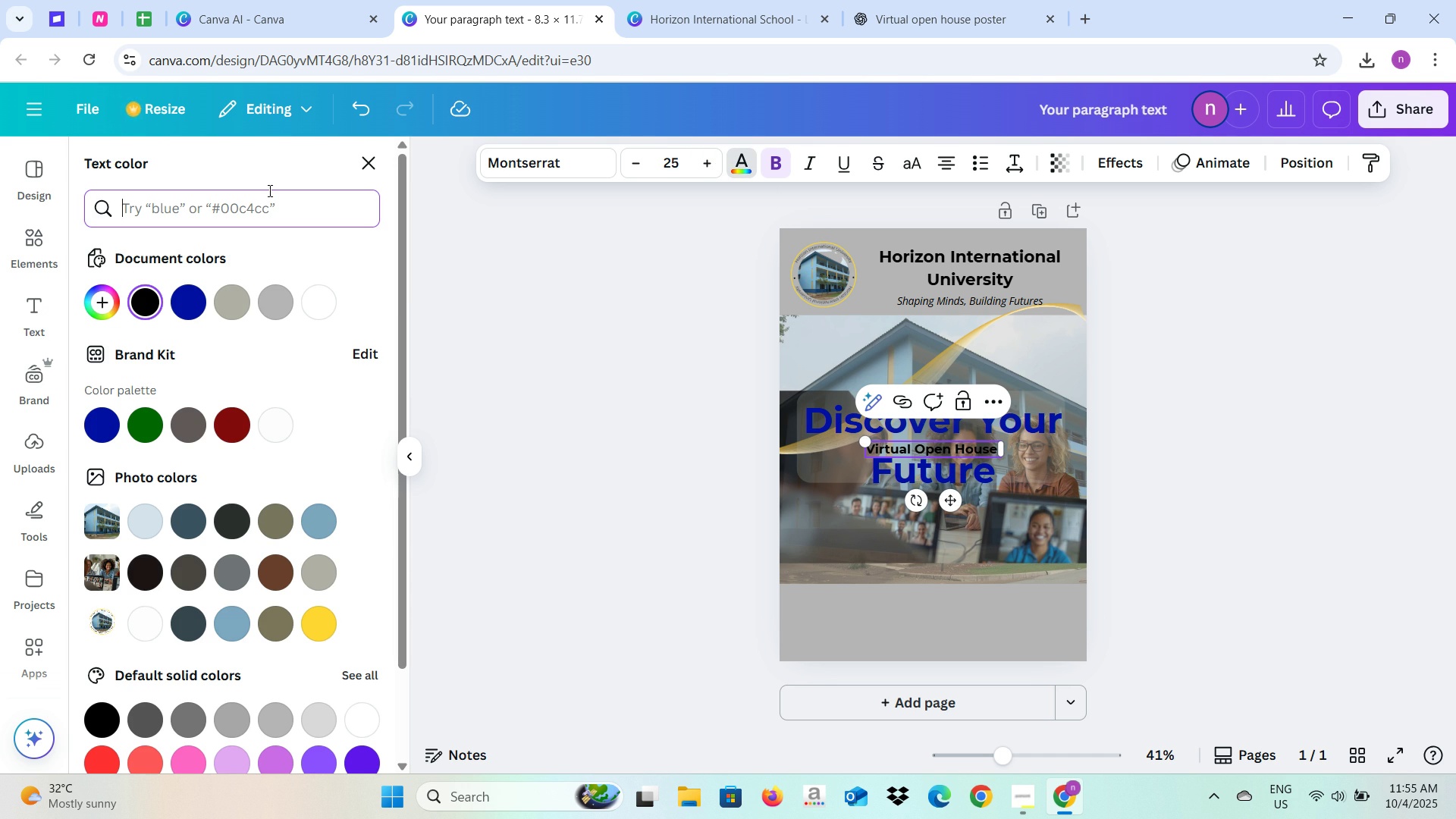 
type(warm f)
key(Backspace)
type(gold)
 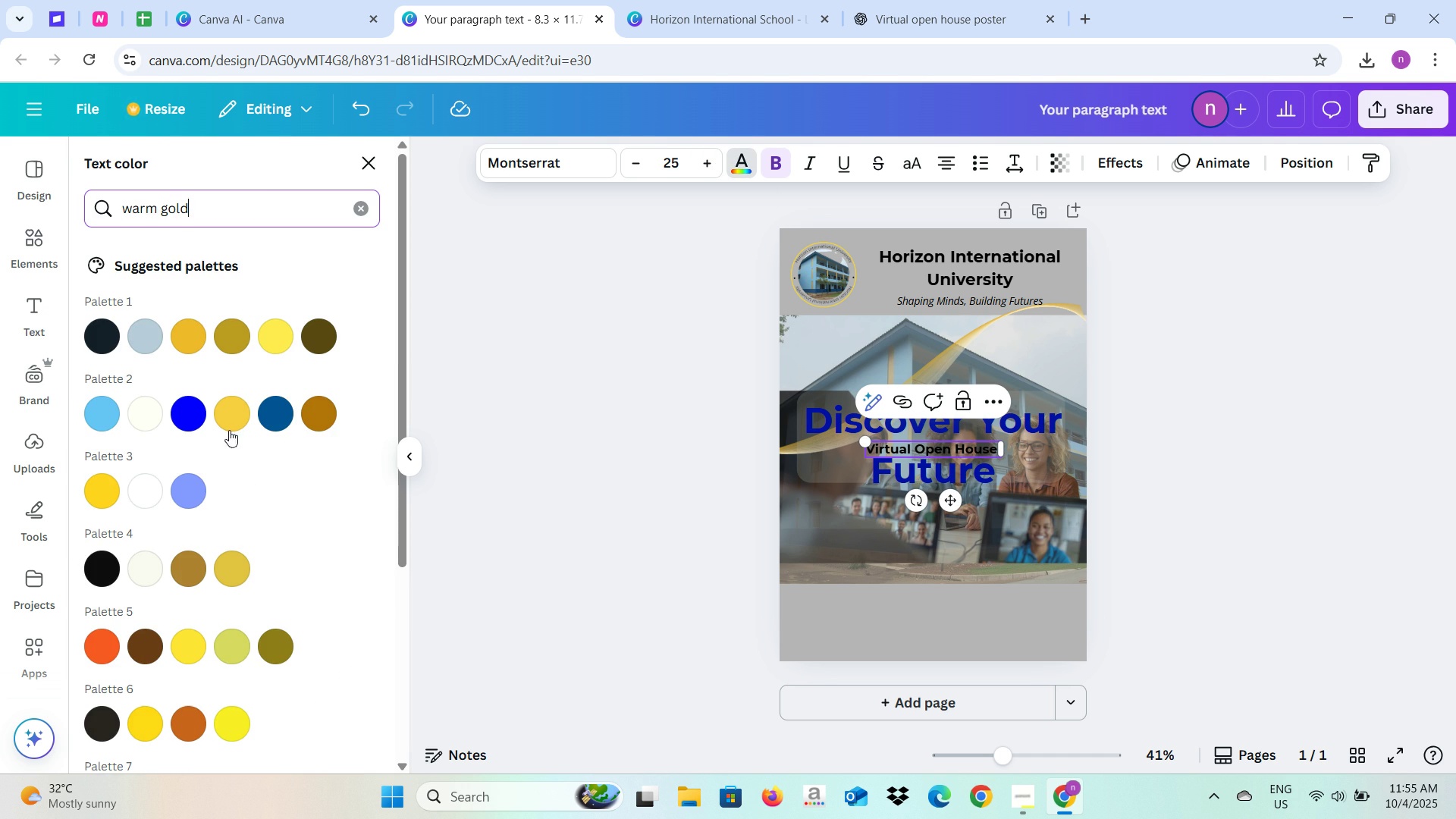 
wait(5.96)
 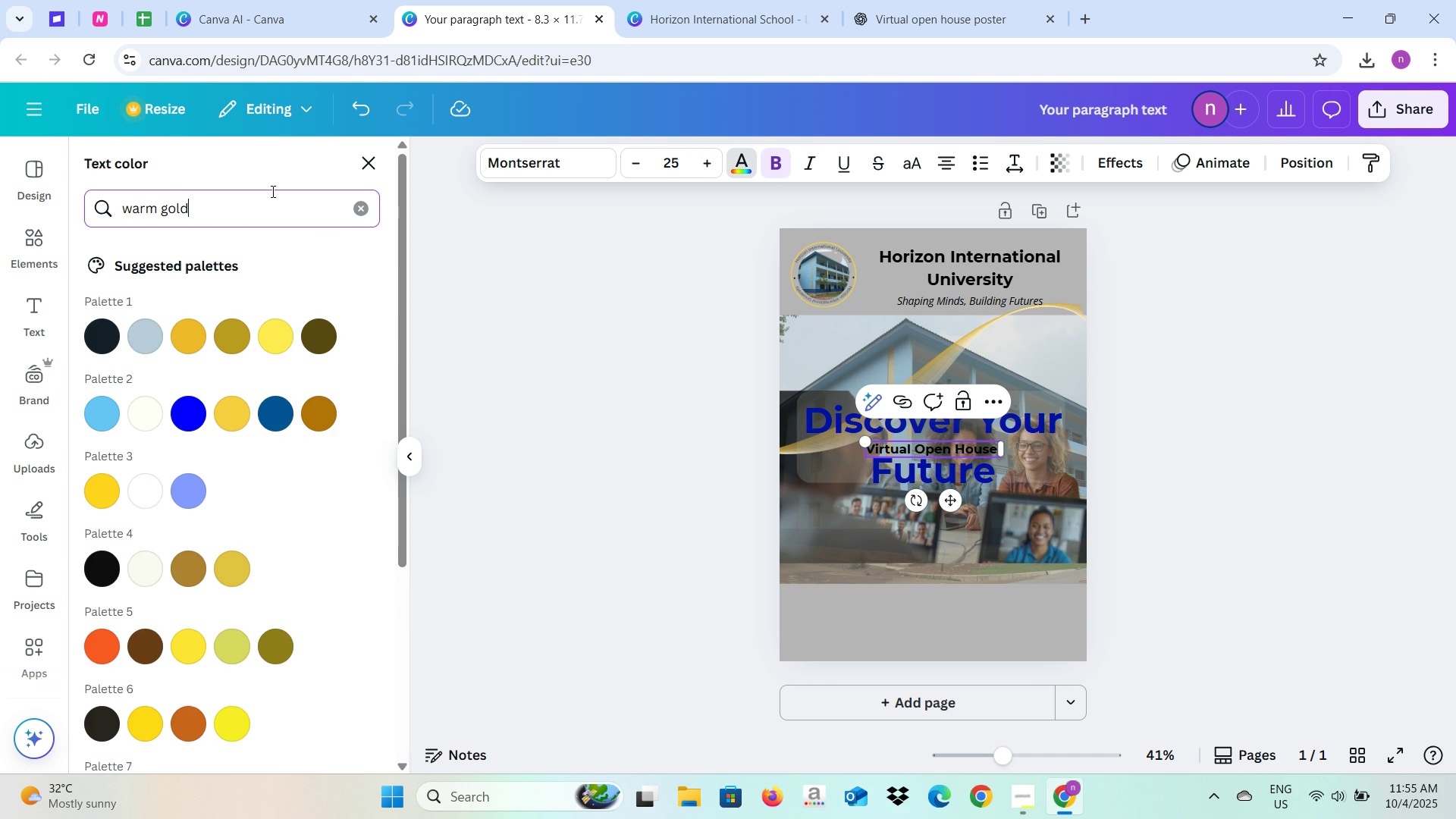 
left_click([227, 427])
 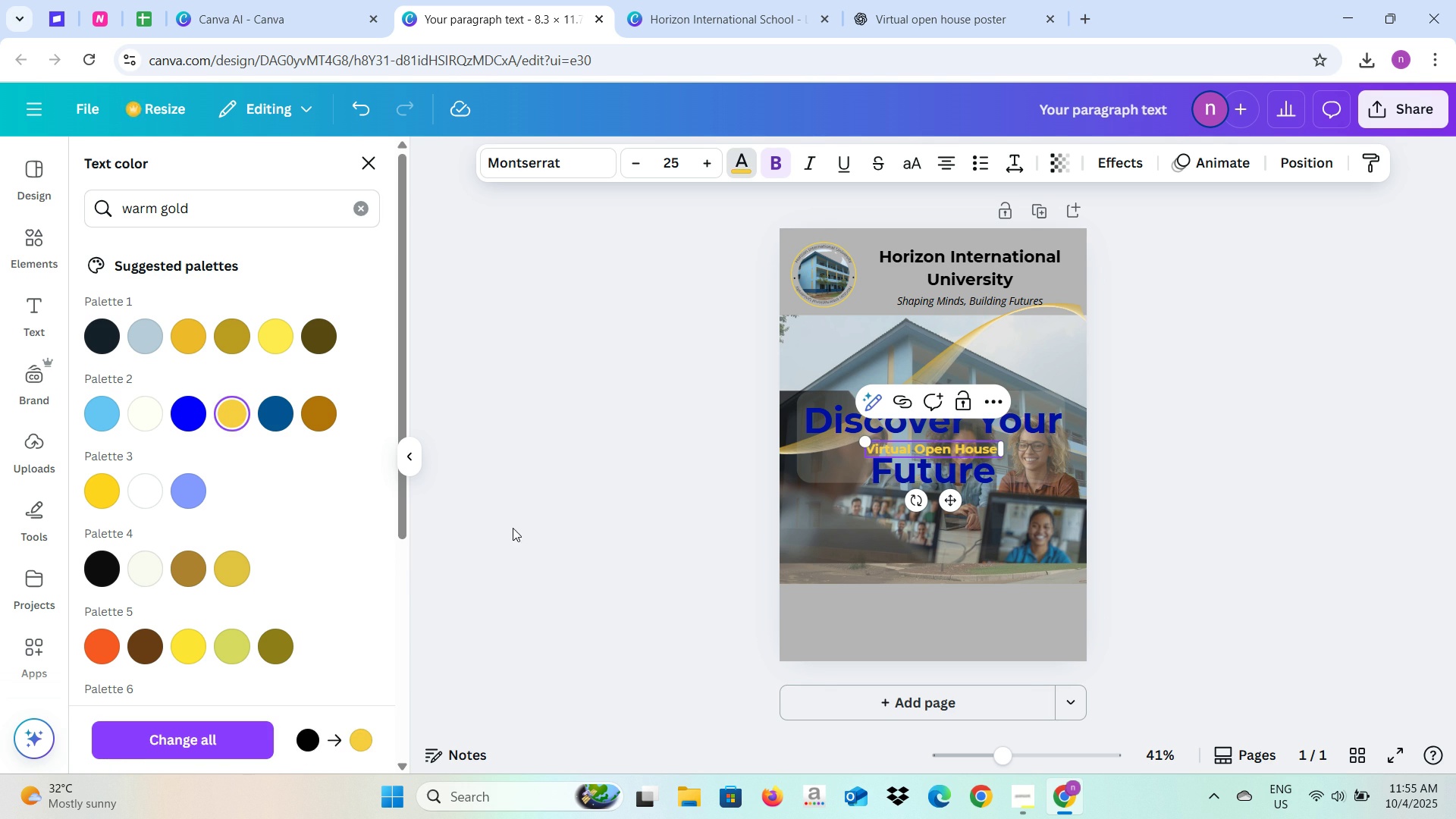 
left_click([554, 535])
 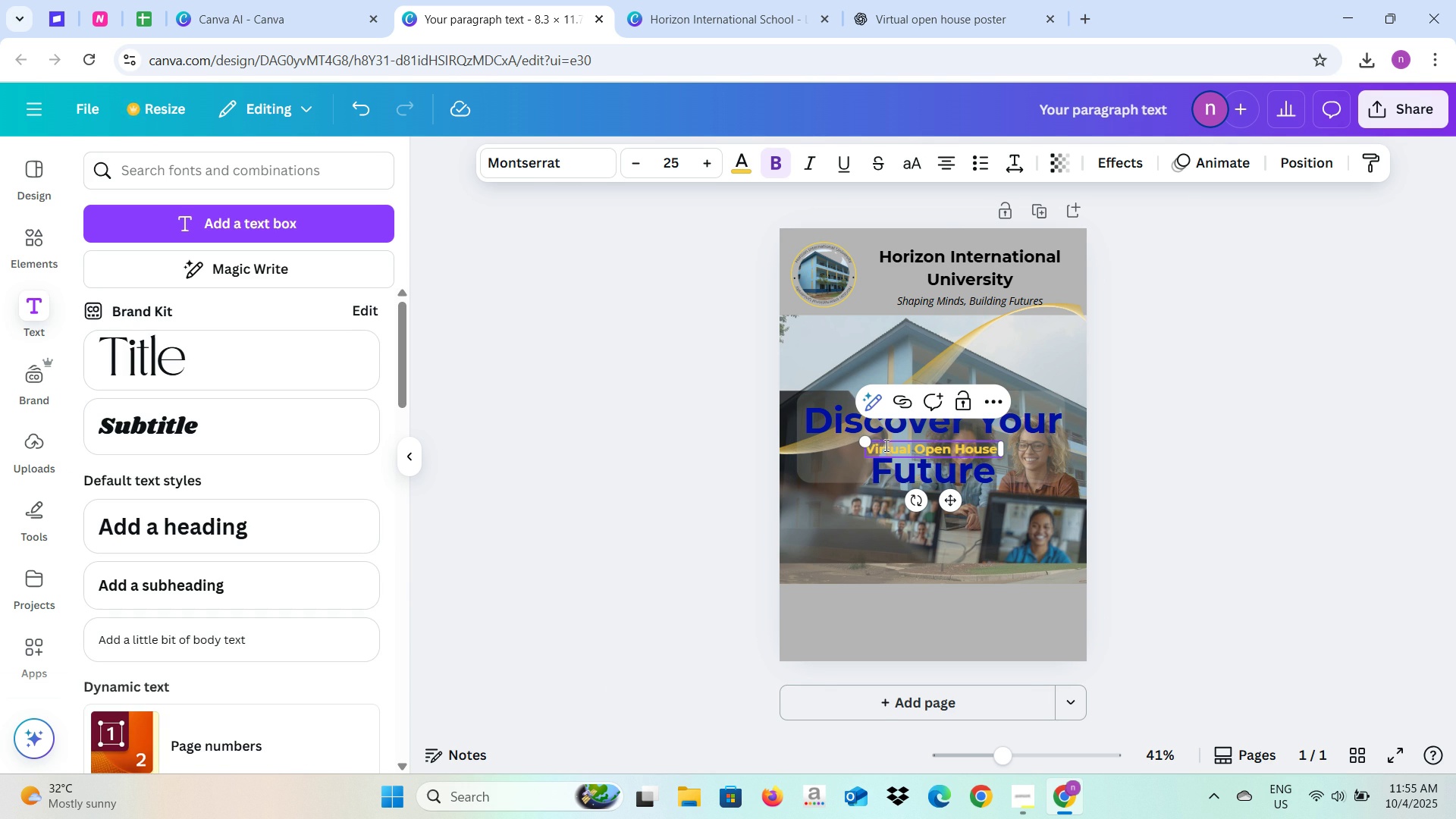 
left_click([885, 445])
 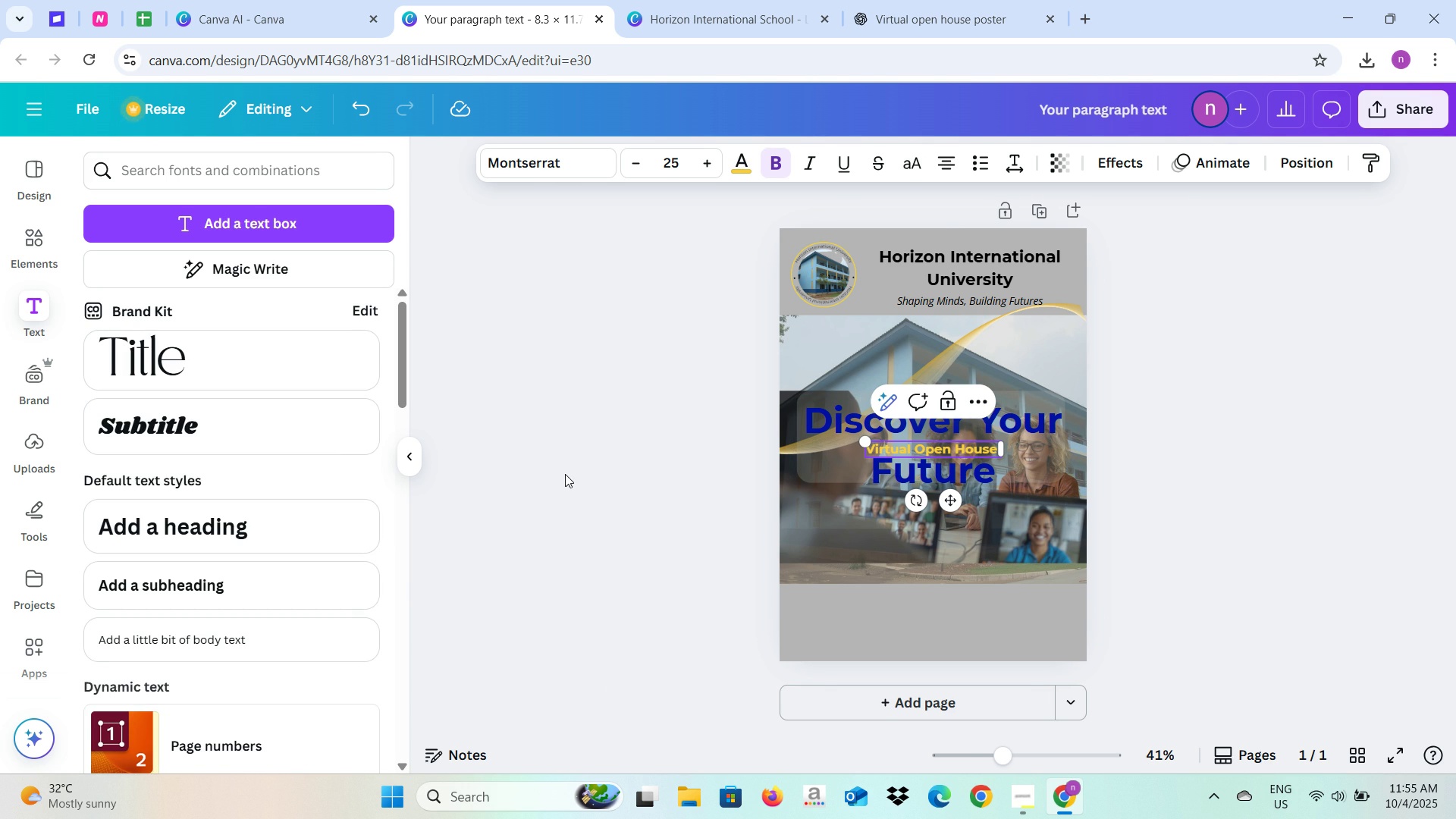 
left_click([565, 474])
 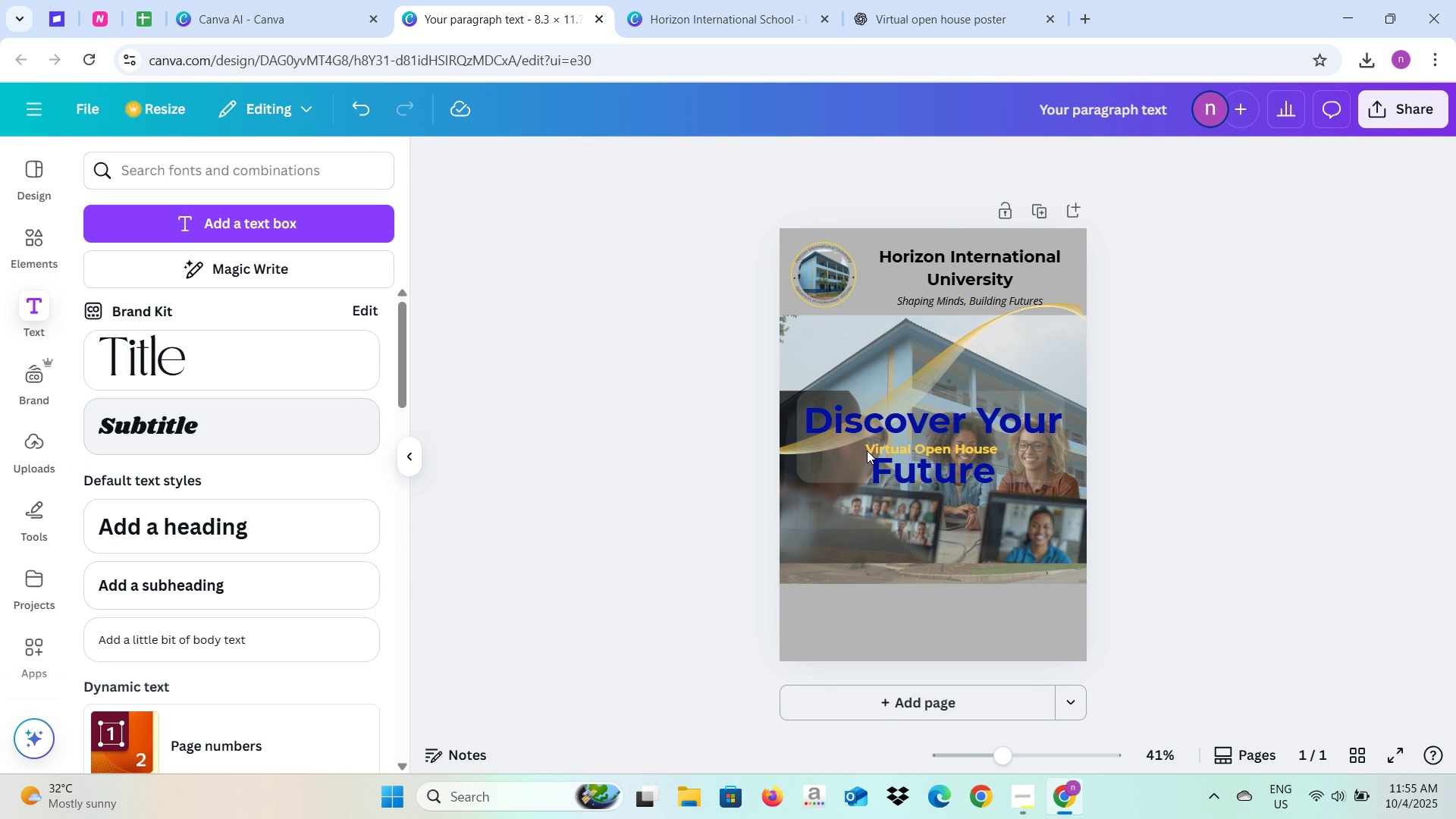 
left_click([877, 449])